 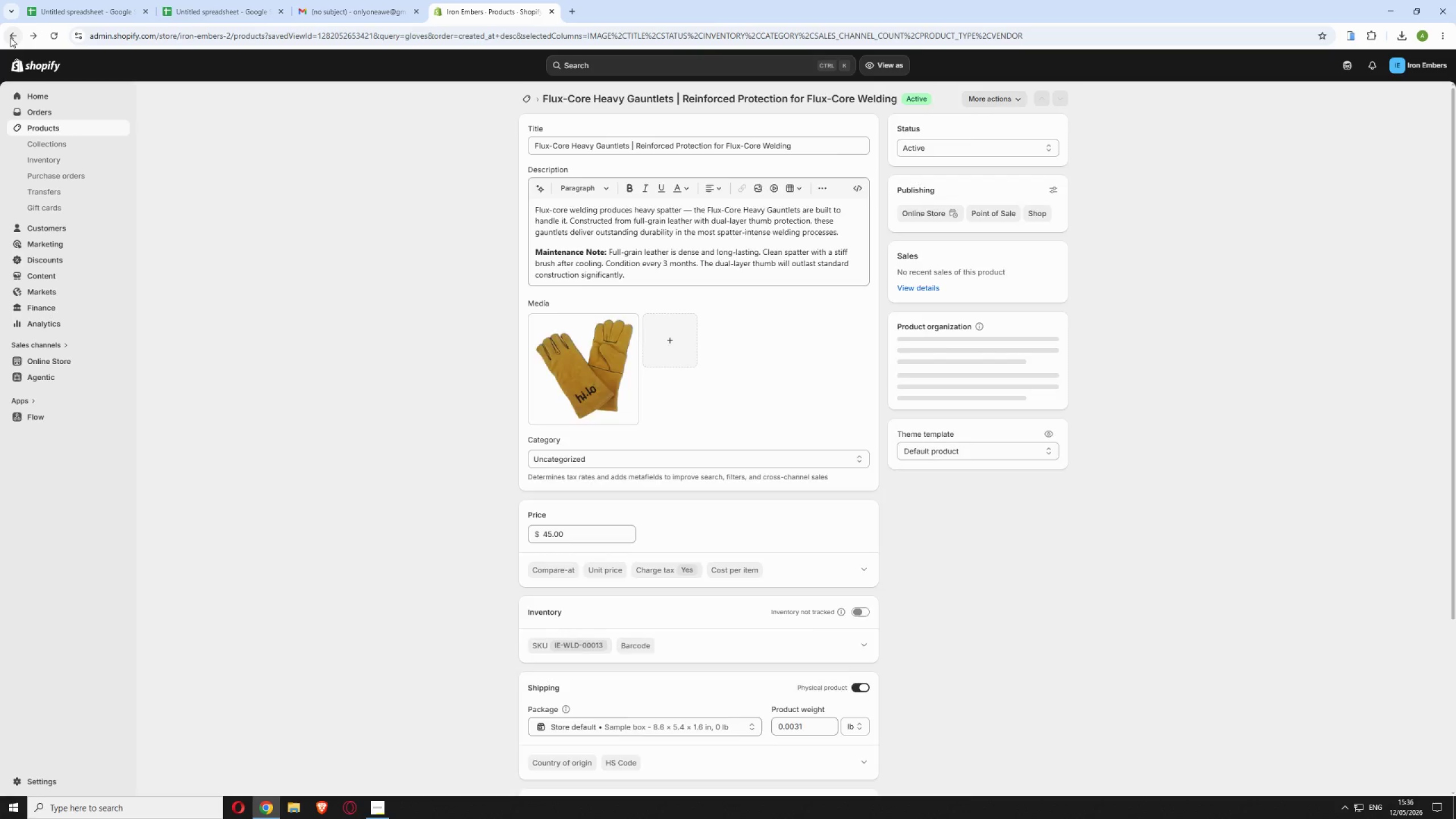 
left_click([479, 231])
 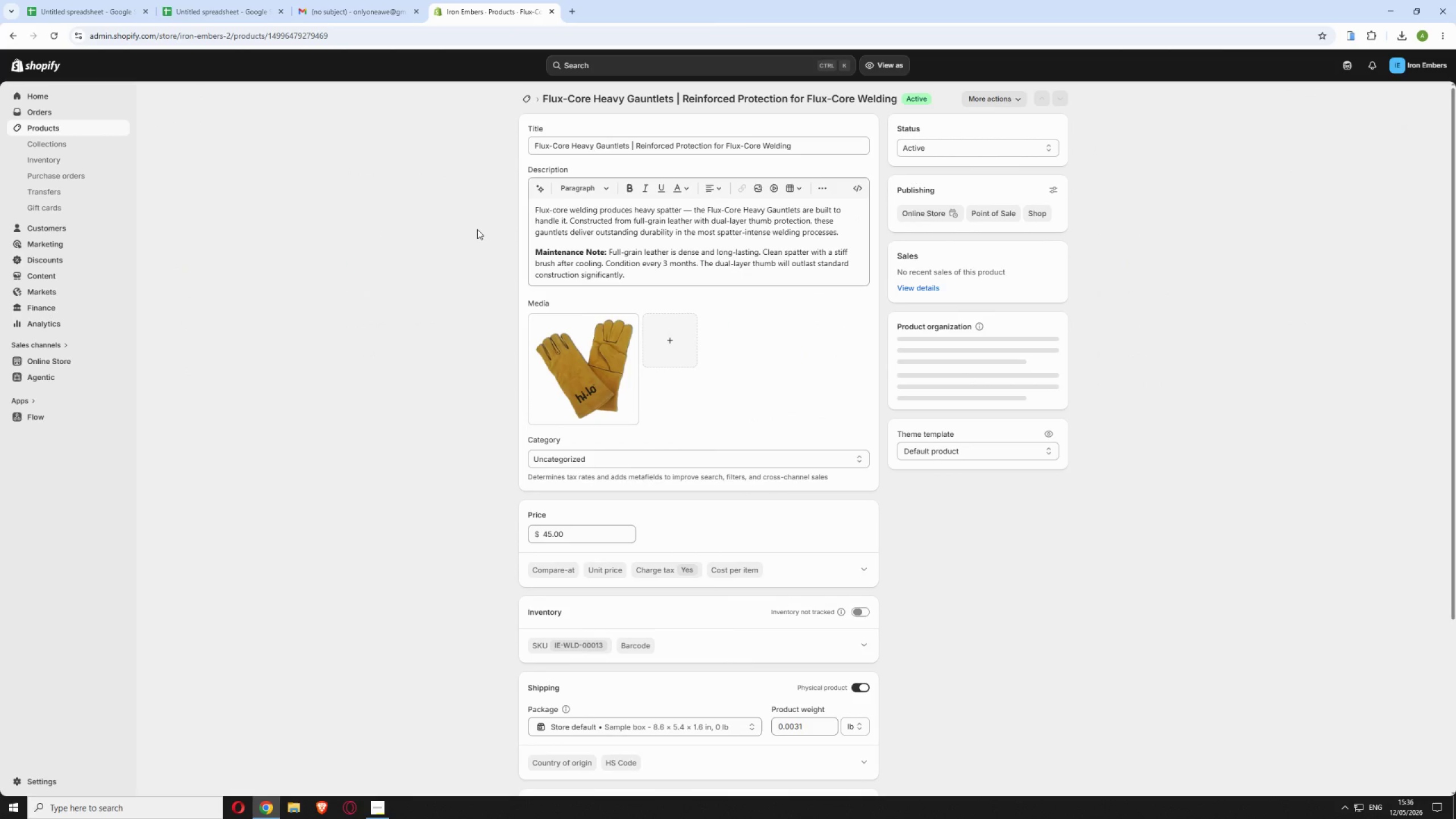 
wait(11.0)
 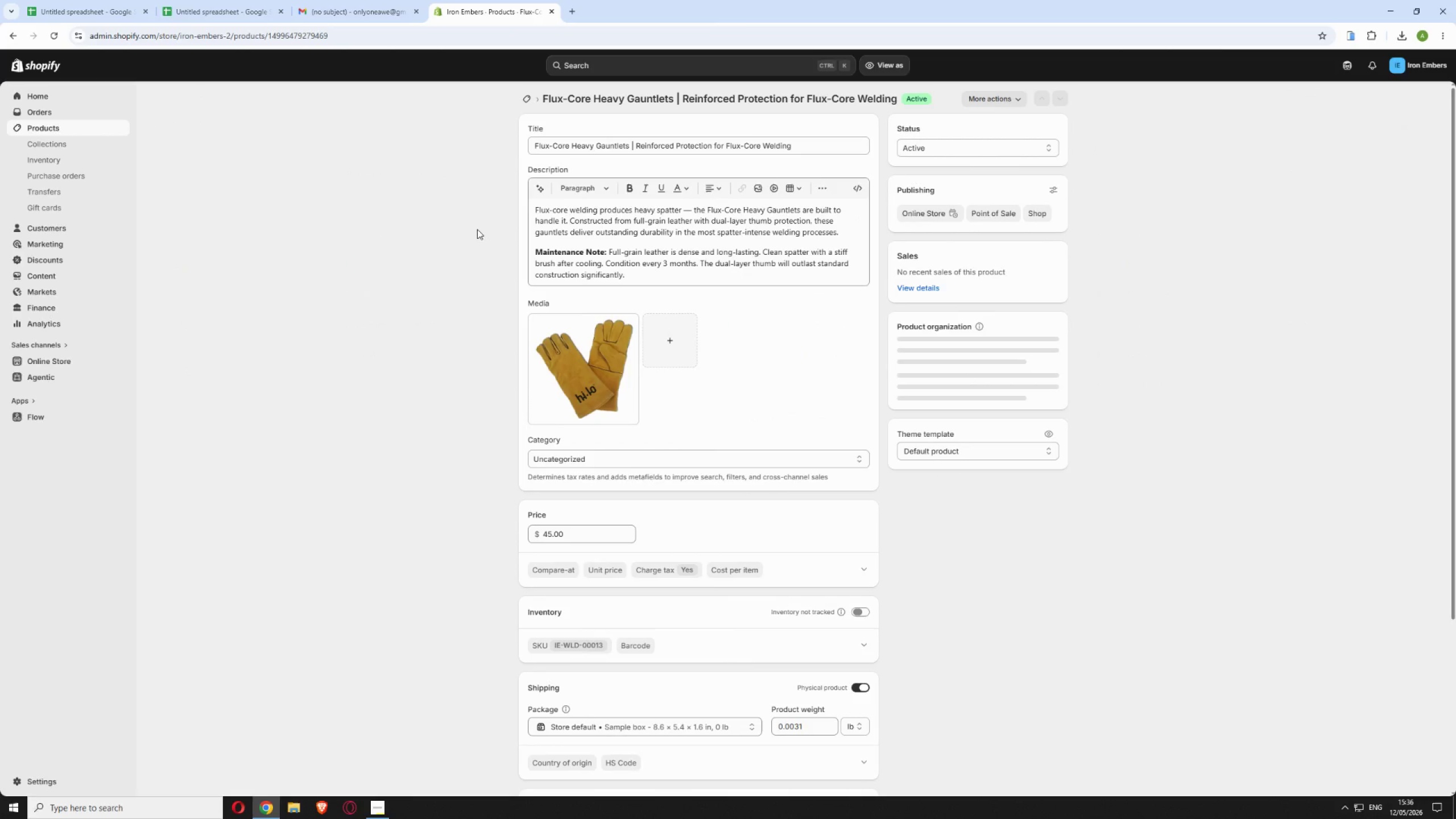 
left_click([11, 38])
 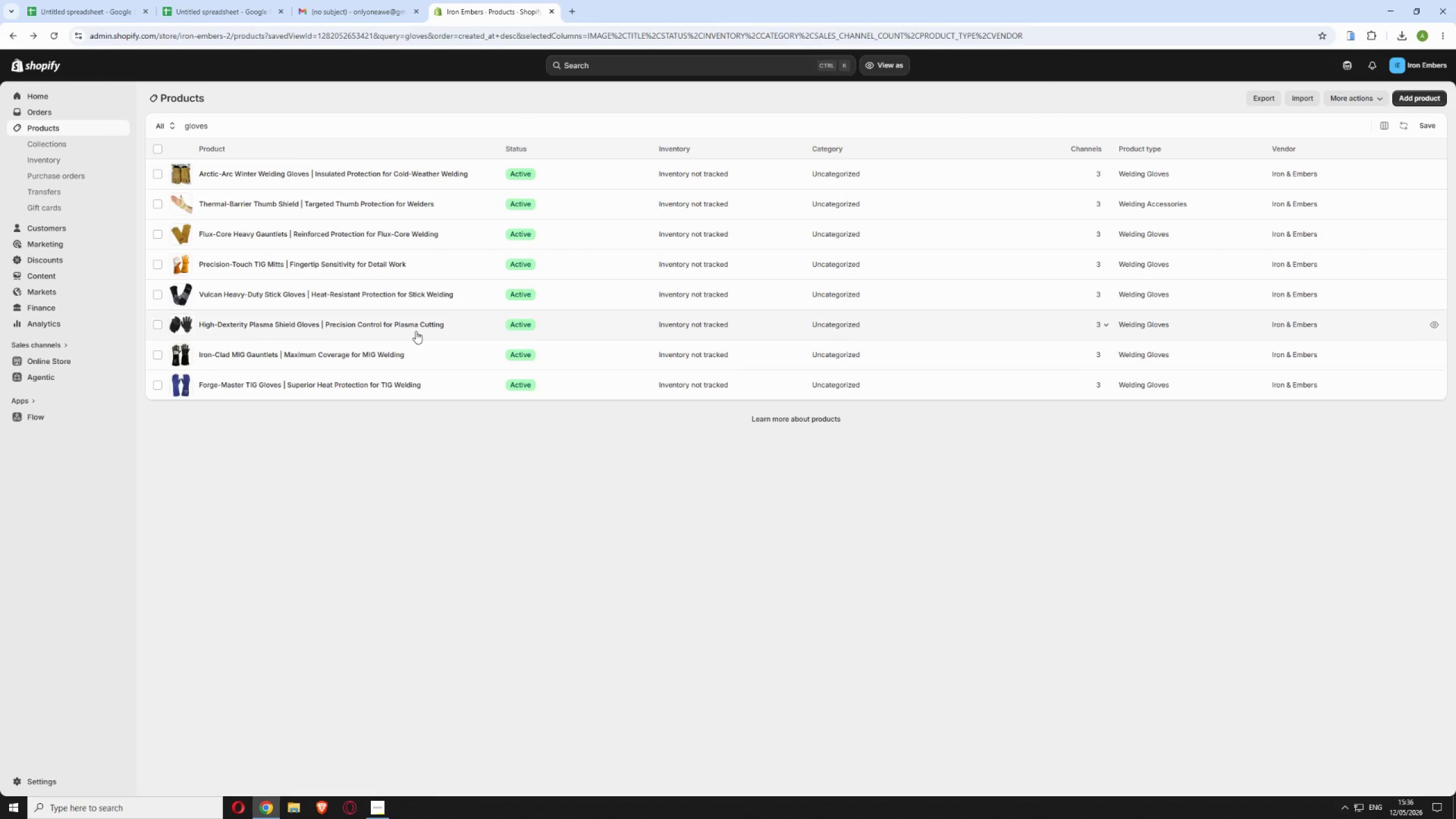 
left_click([433, 256])
 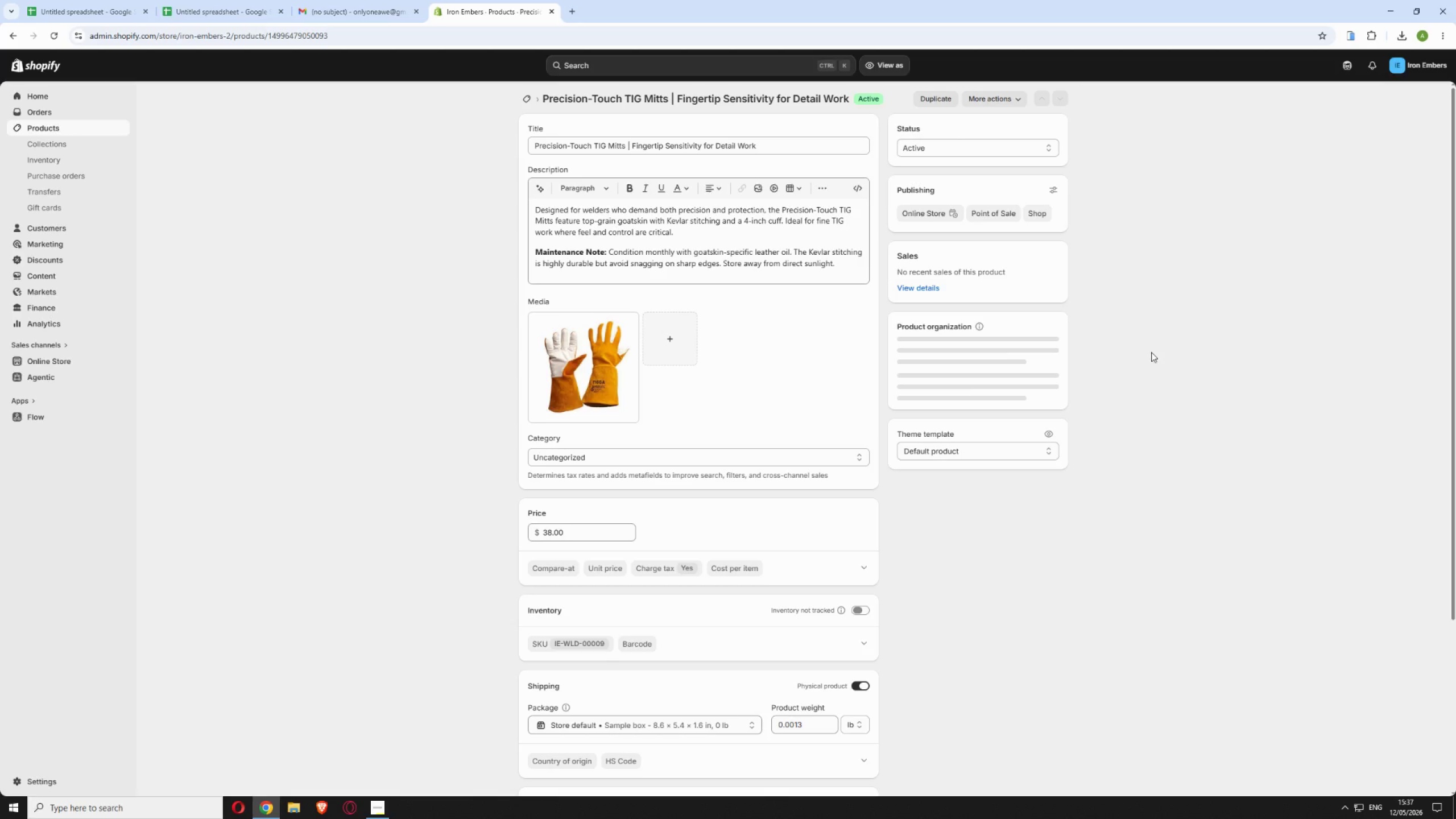 
wait(13.08)
 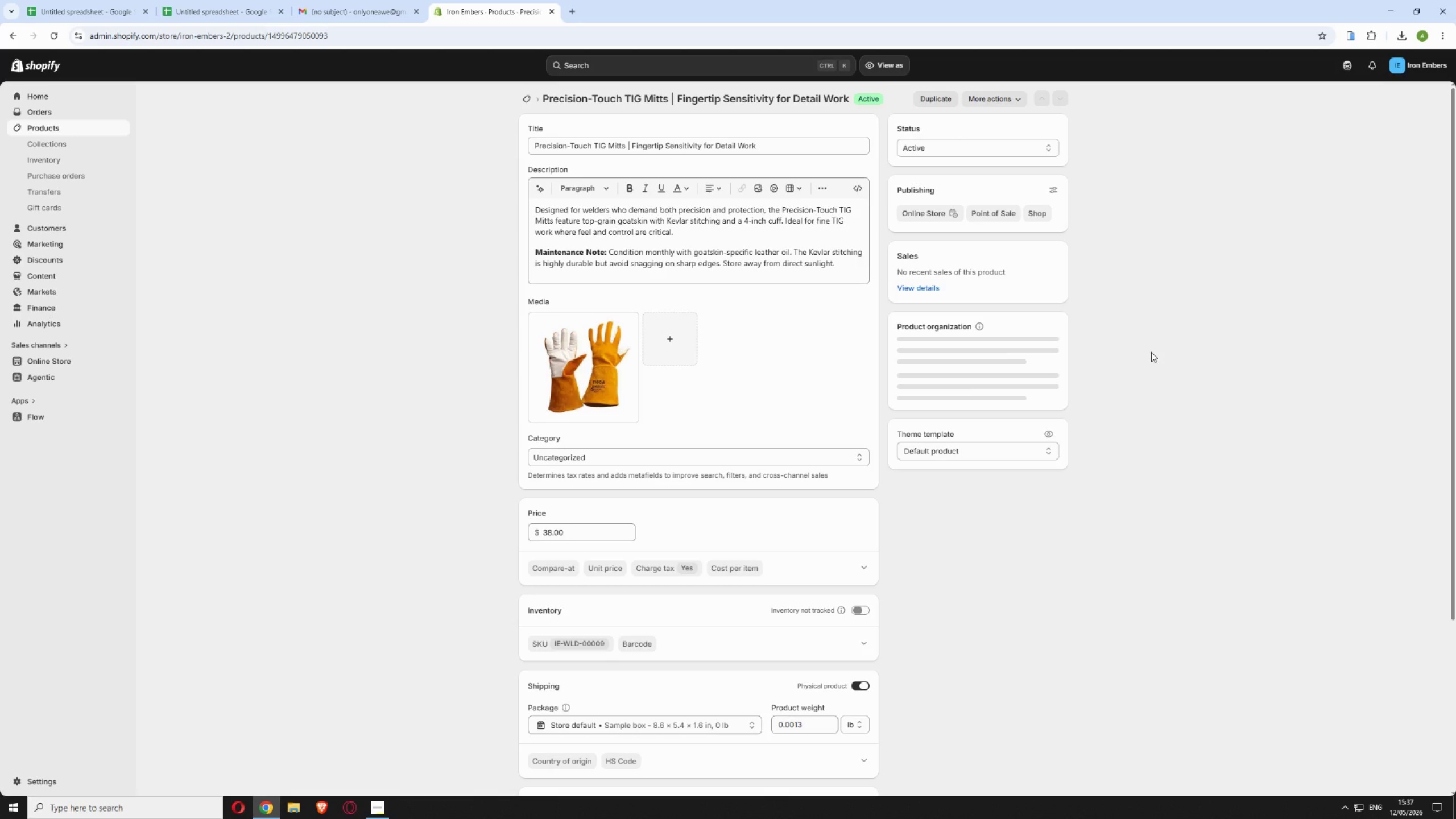 
left_click([14, 37])
 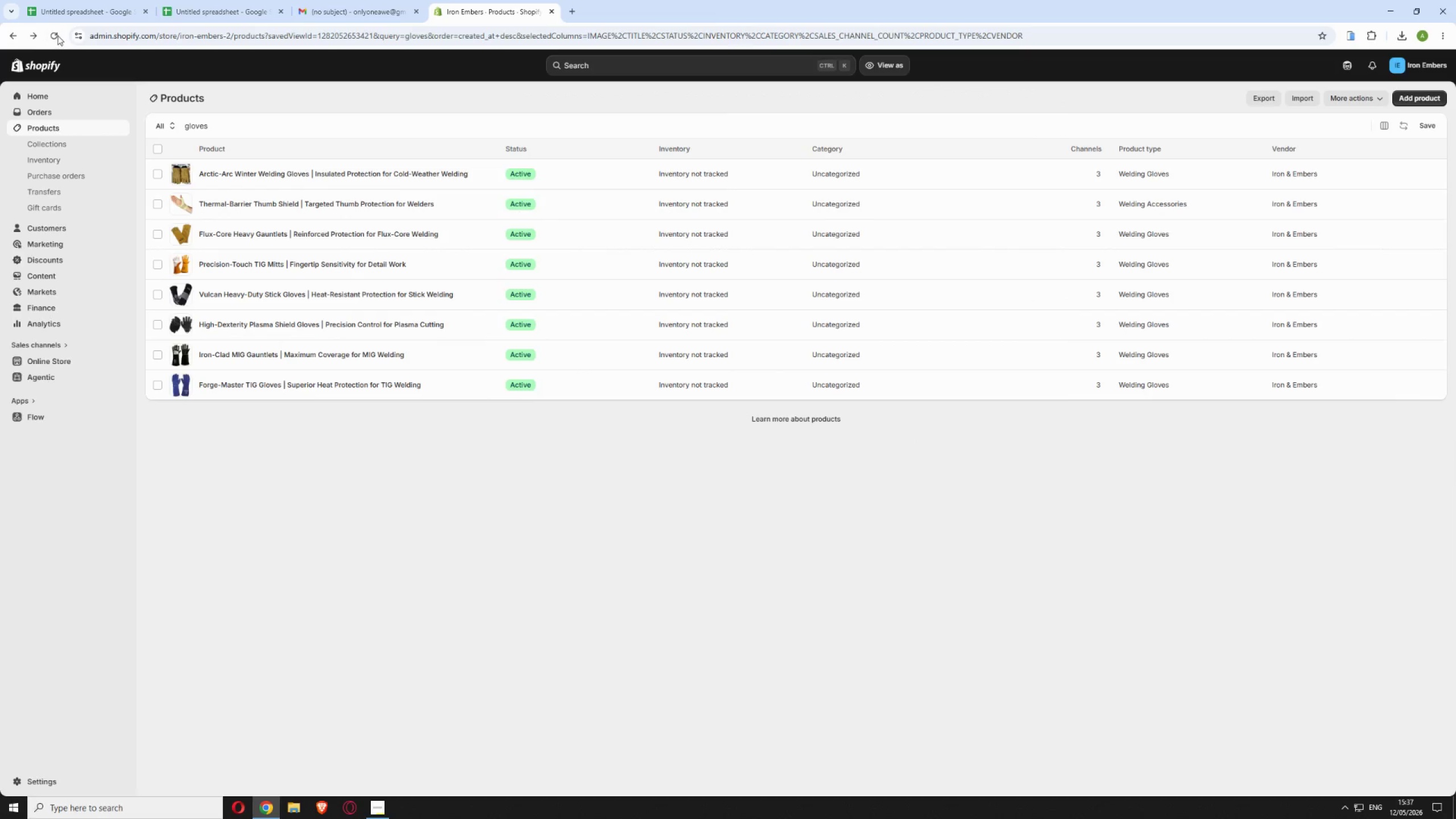 
left_click([57, 35])
 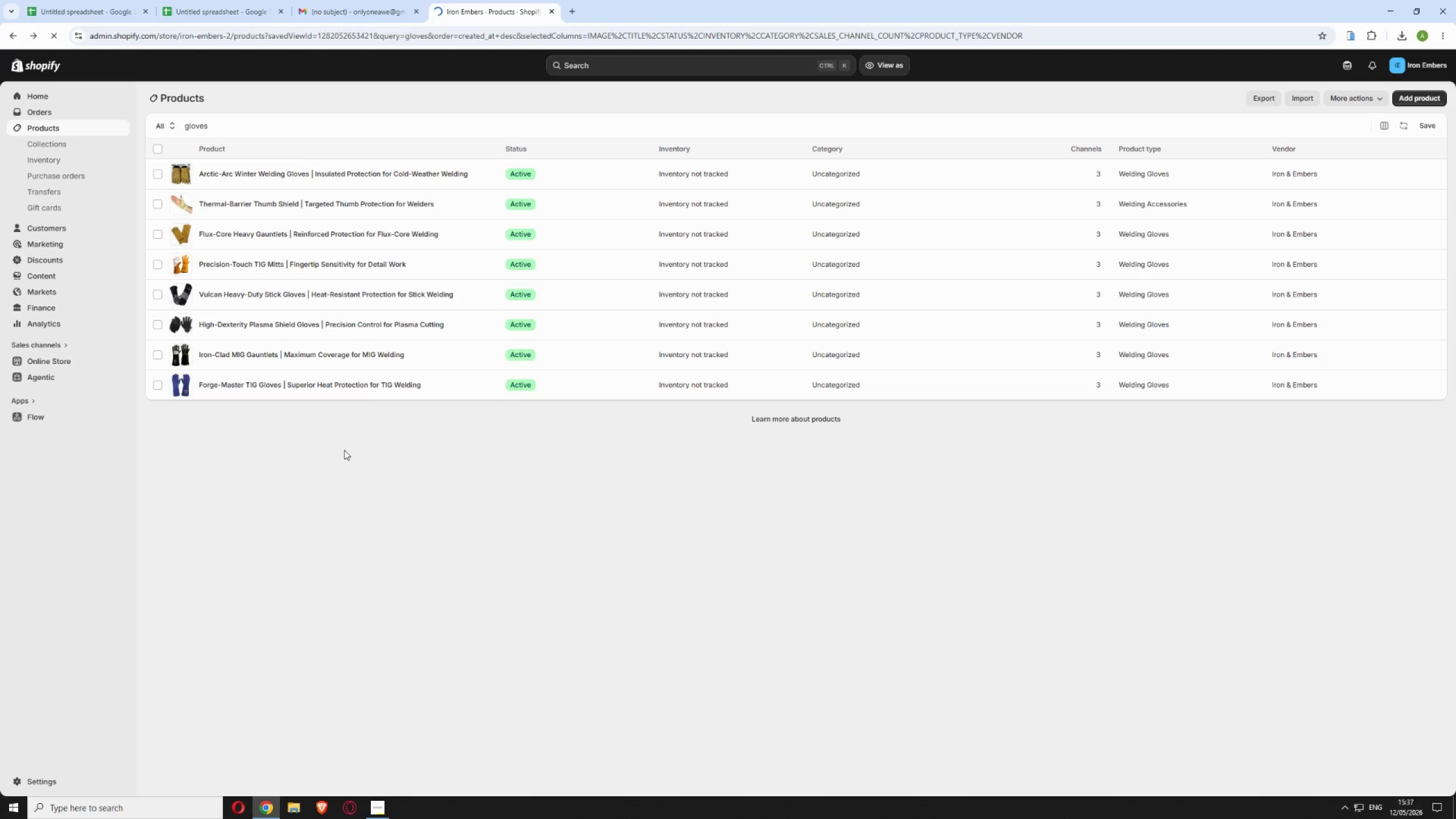 
wait(15.25)
 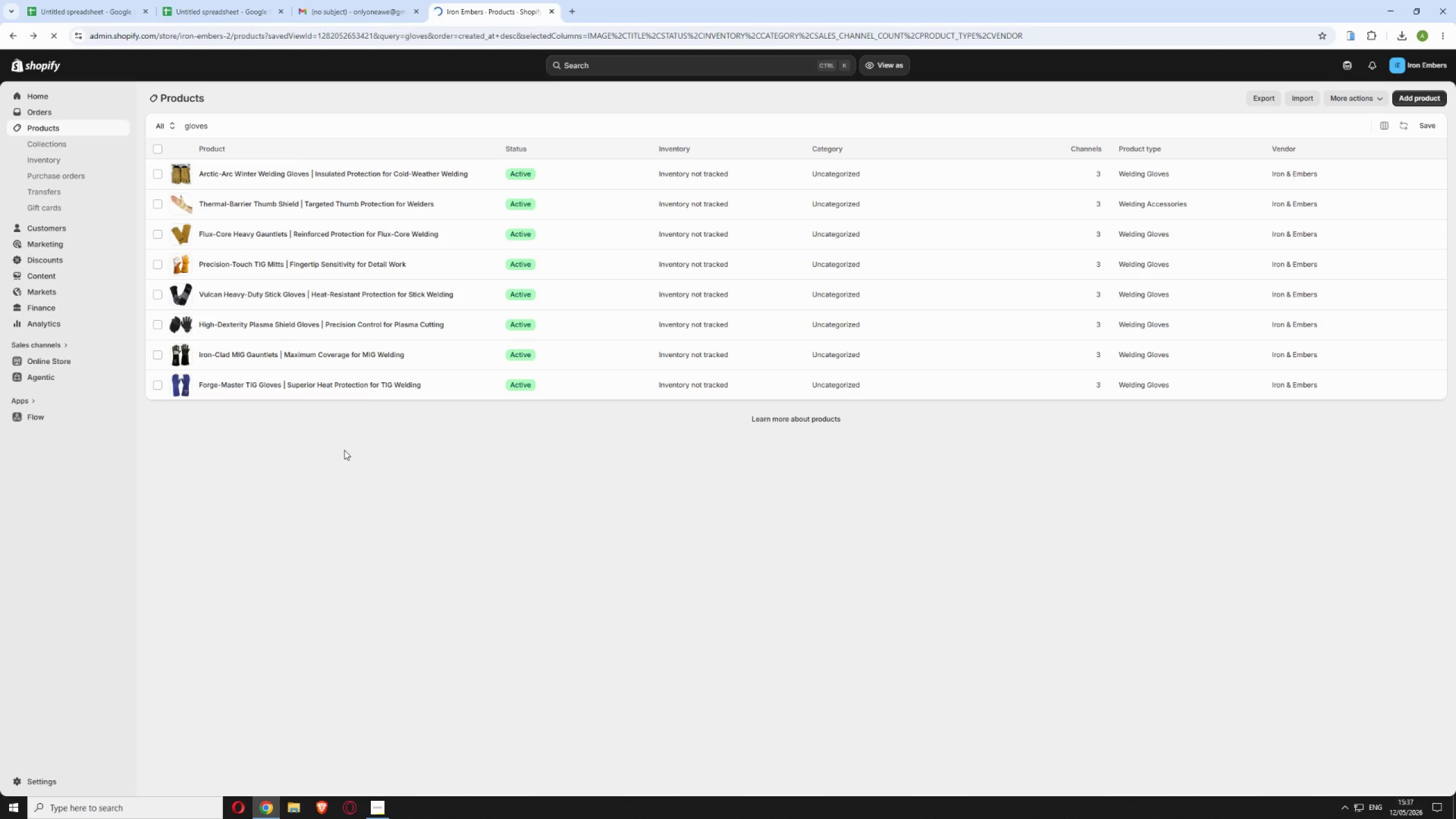 
left_click([380, 805])